 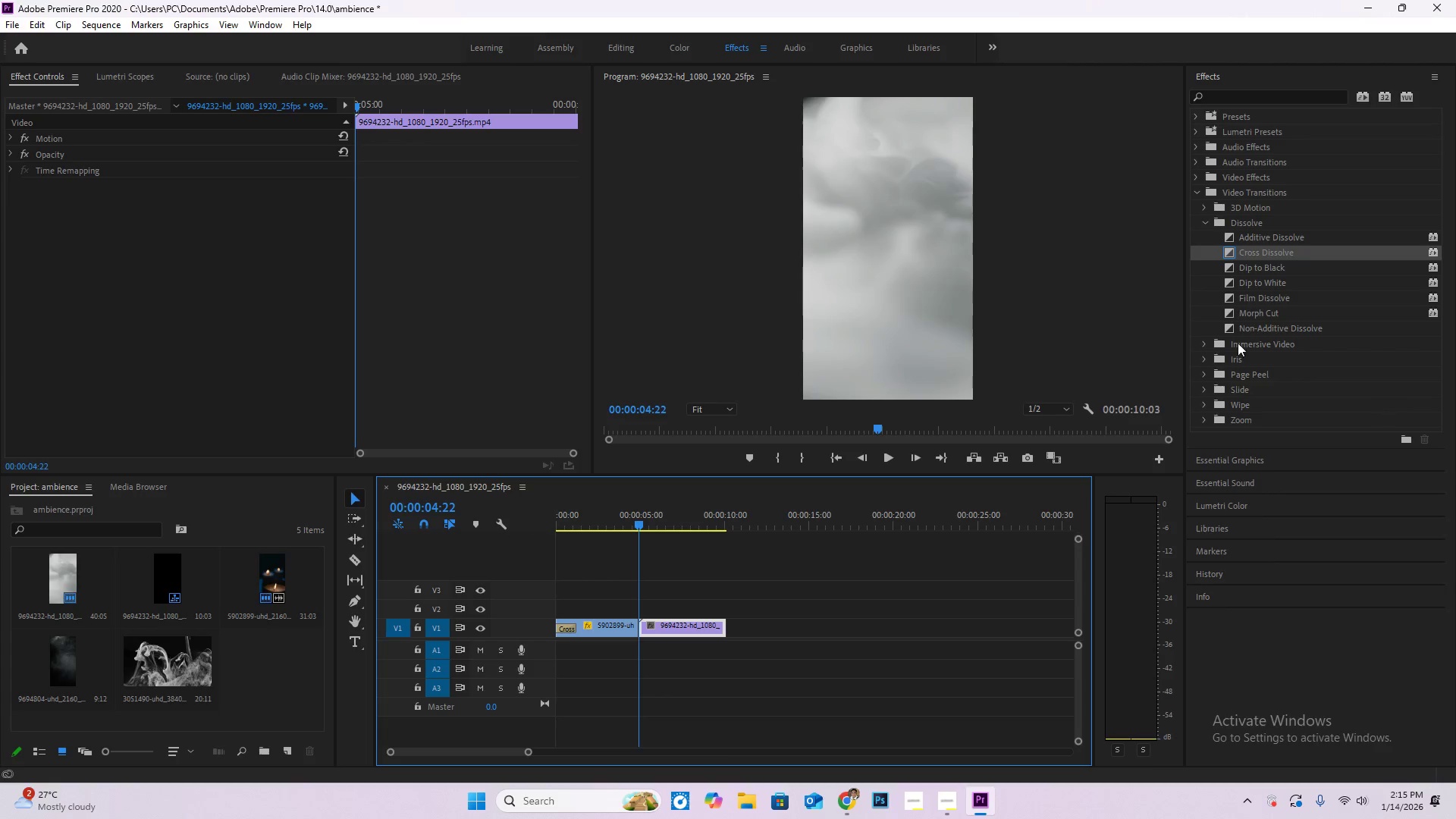 
left_click_drag(start_coordinate=[1266, 249], to_coordinate=[642, 623])
 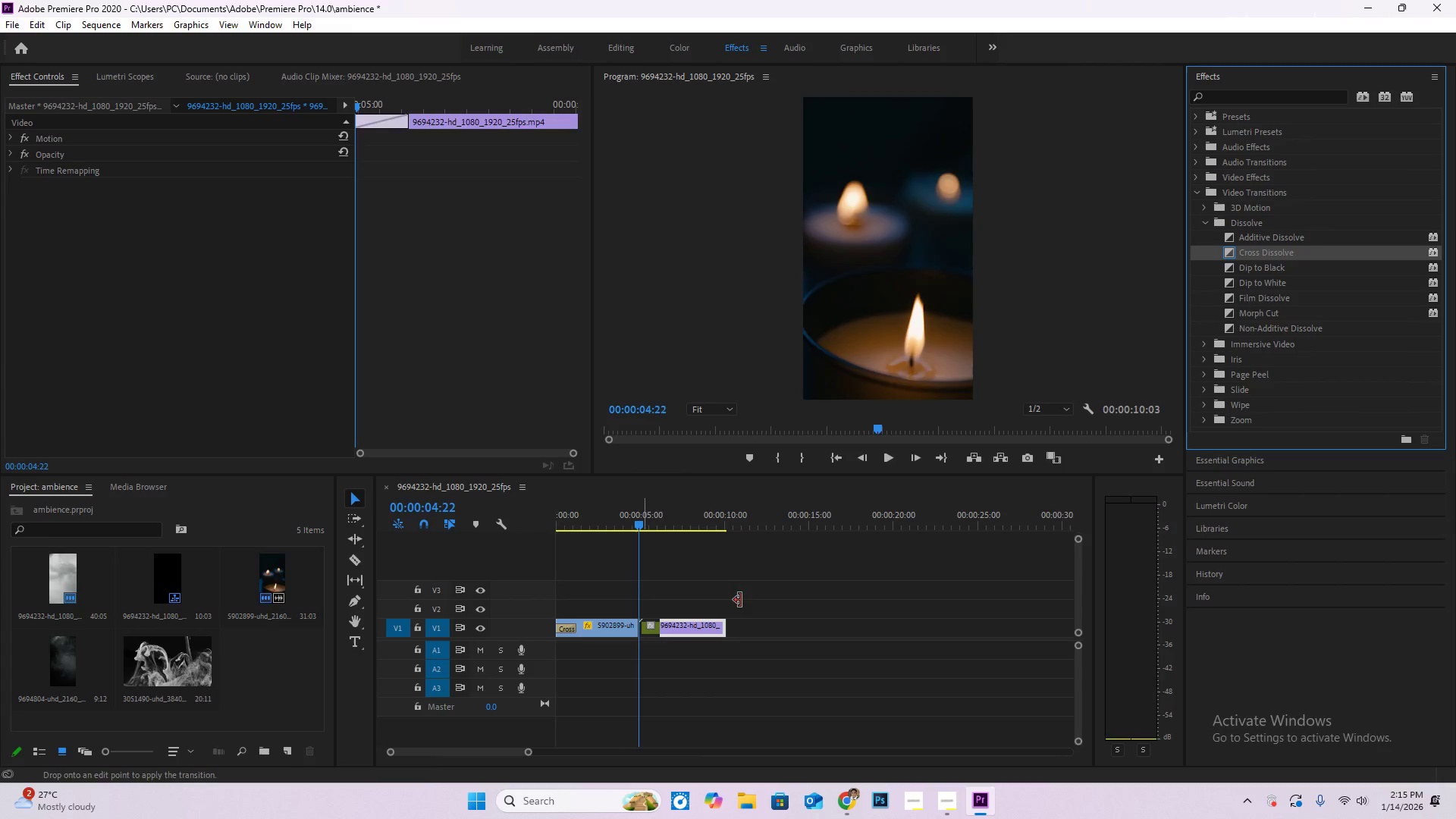 
key(Space)
 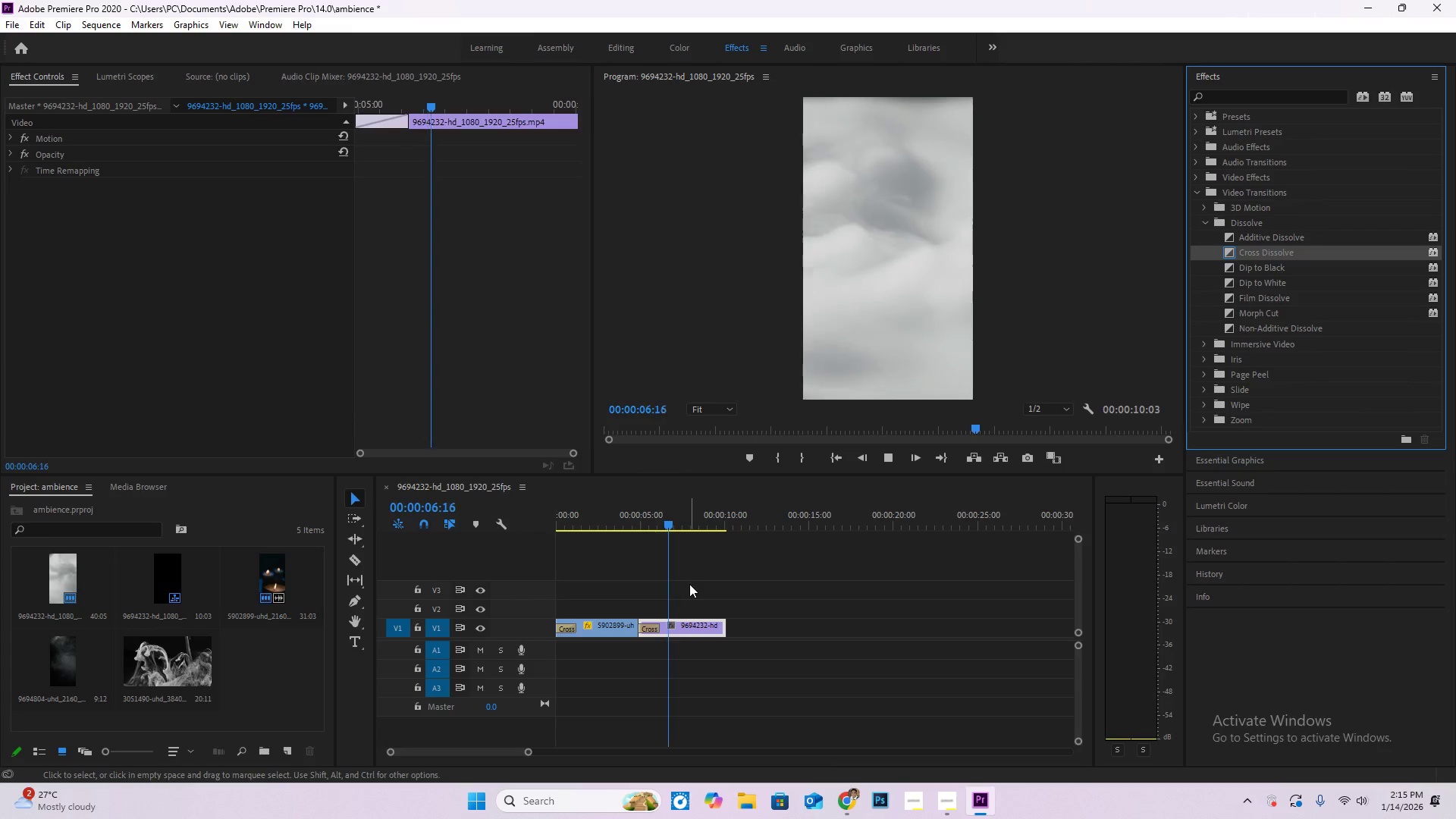 
key(Space)
 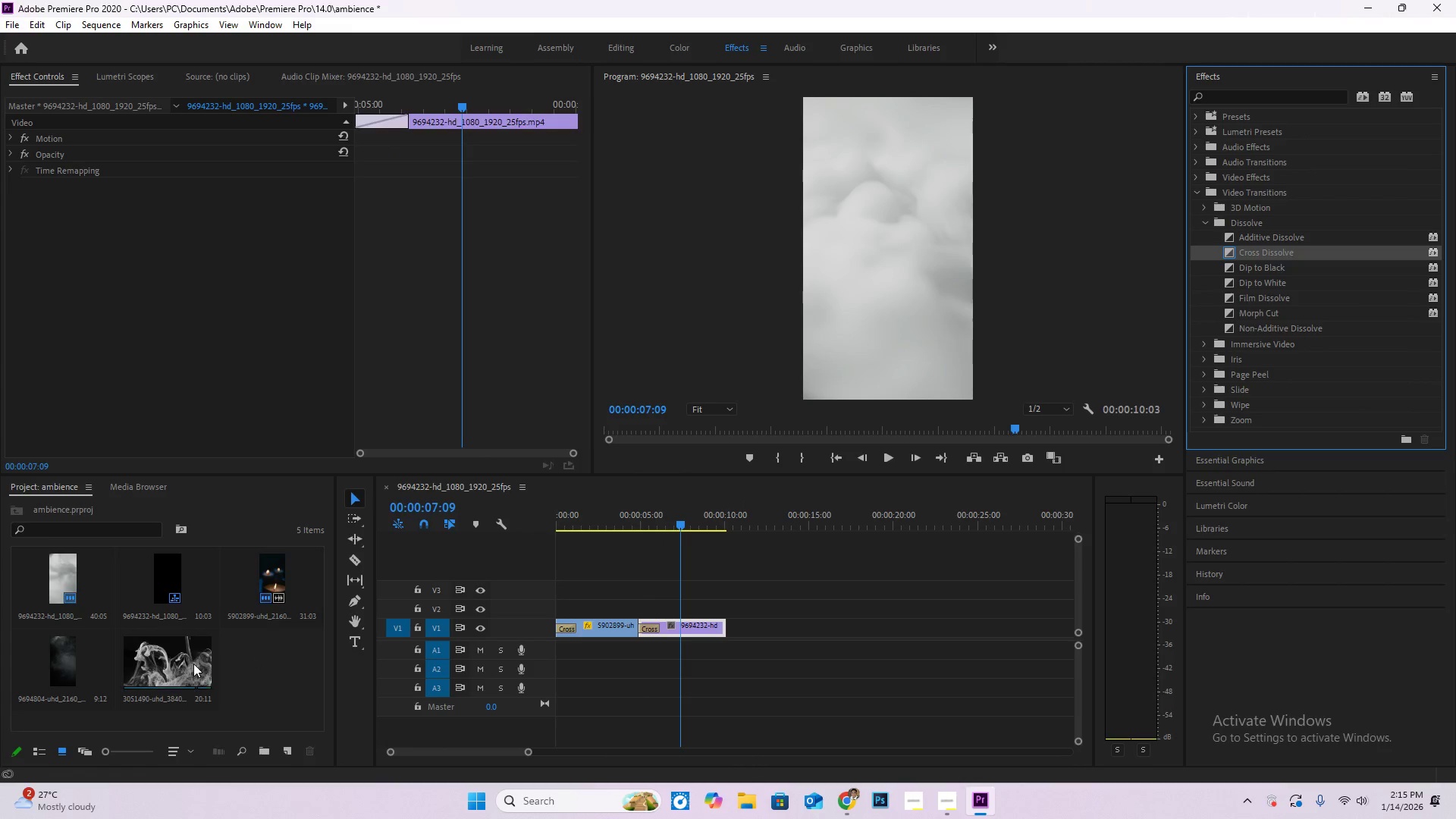 
left_click([193, 664])
 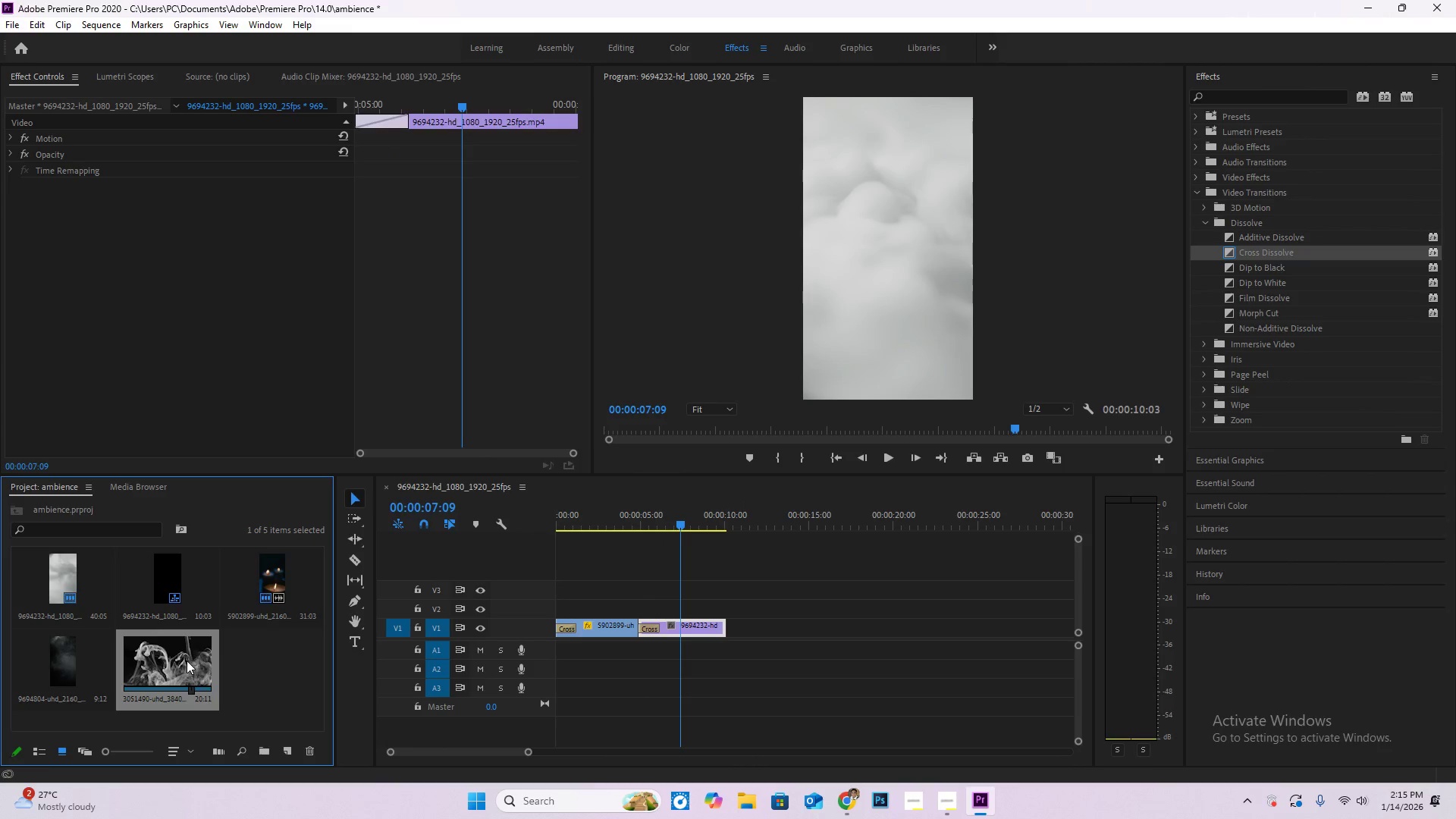 
left_click_drag(start_coordinate=[187, 661], to_coordinate=[733, 624])
 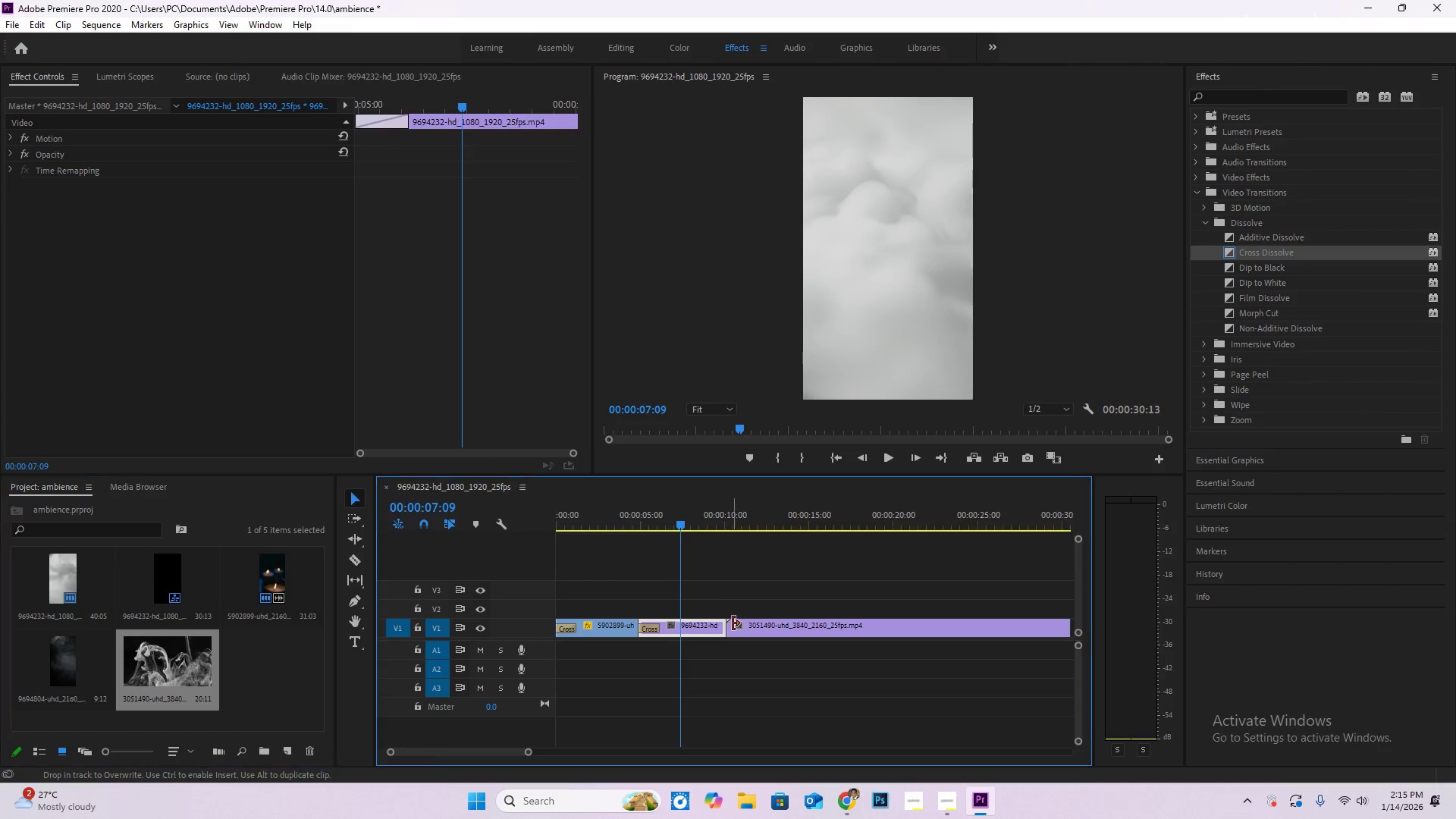 
key(Space)
 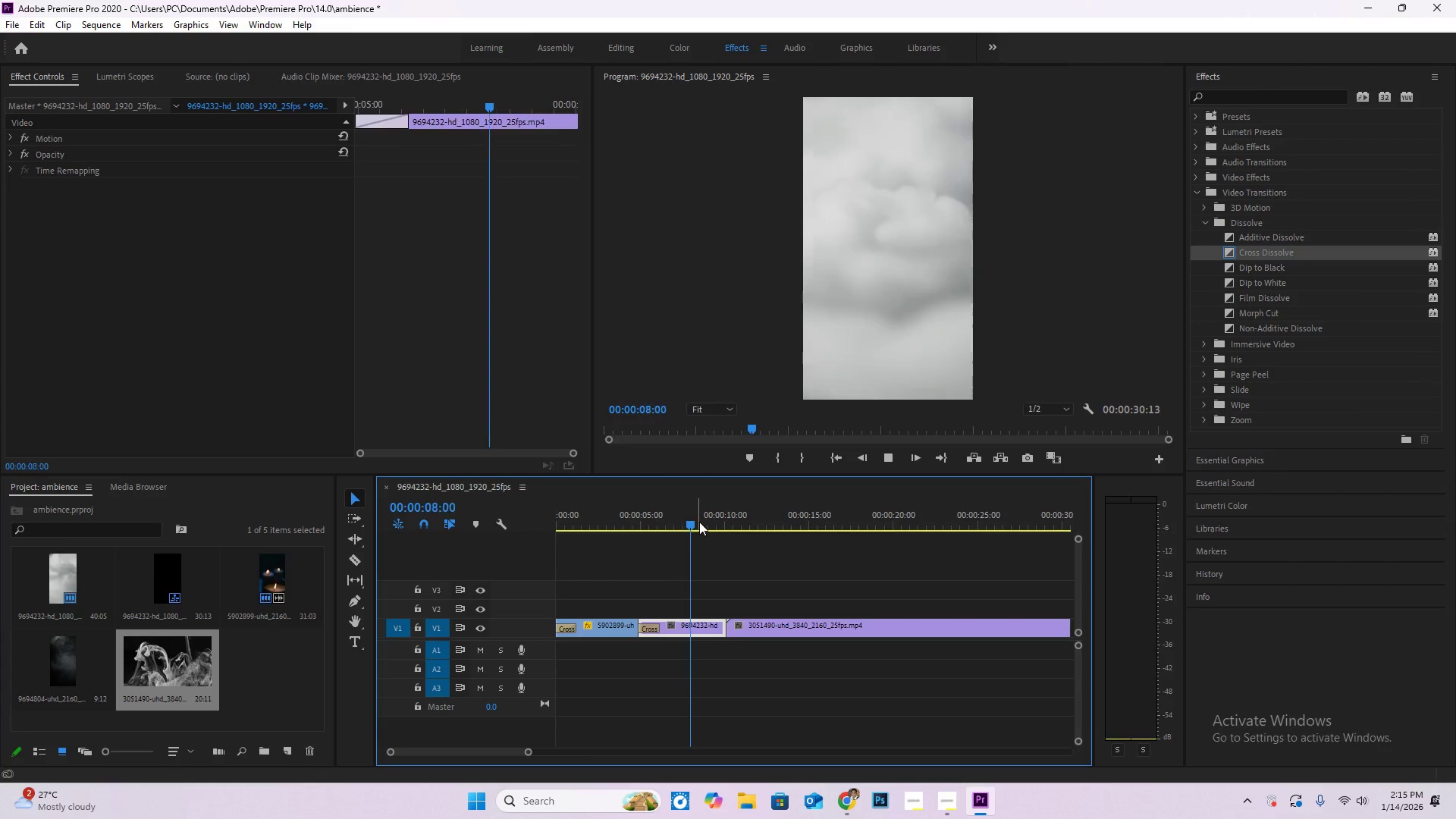 
left_click_drag(start_coordinate=[704, 523], to_coordinate=[849, 554])
 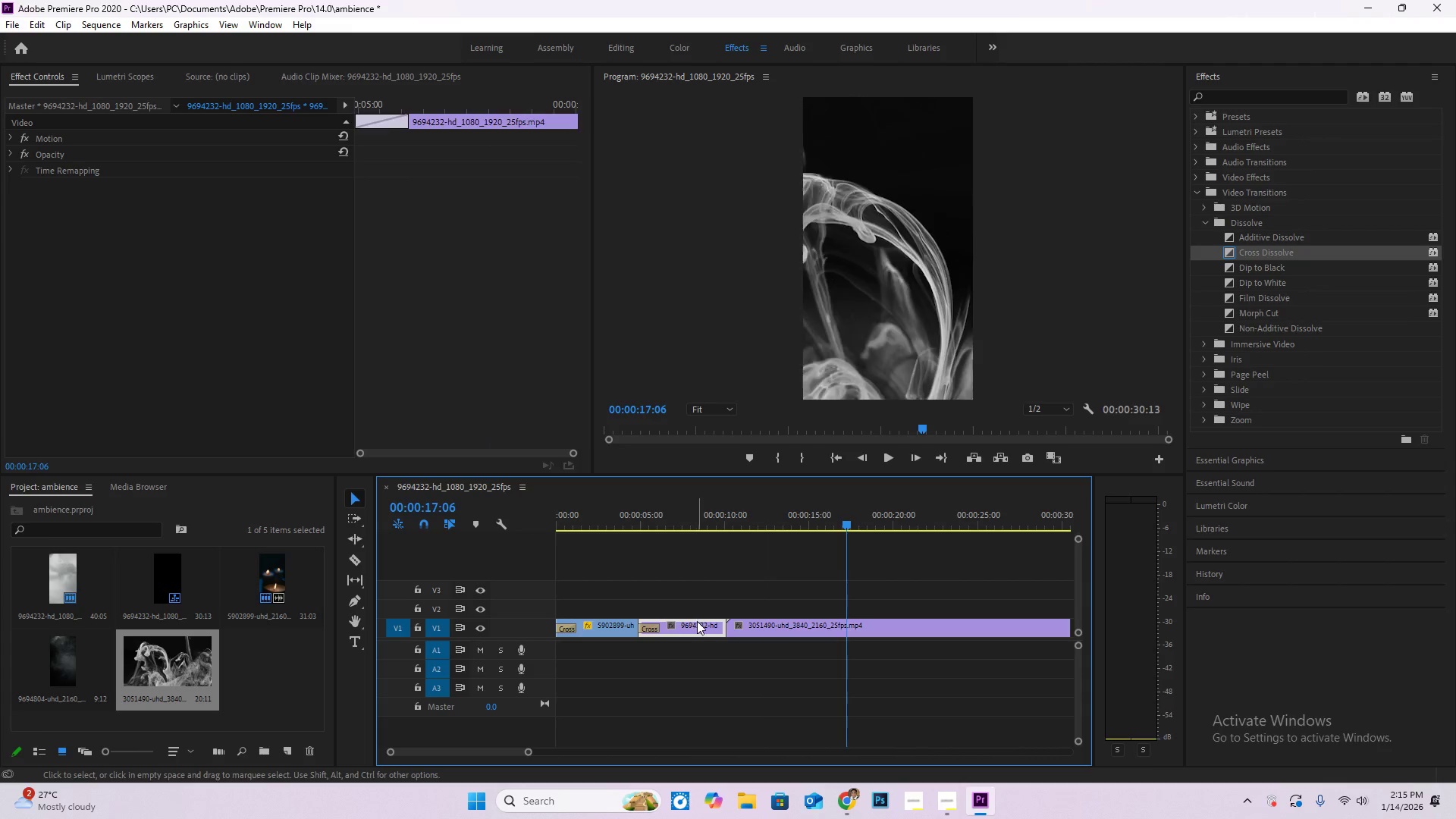 
left_click_drag(start_coordinate=[698, 621], to_coordinate=[833, 592])
 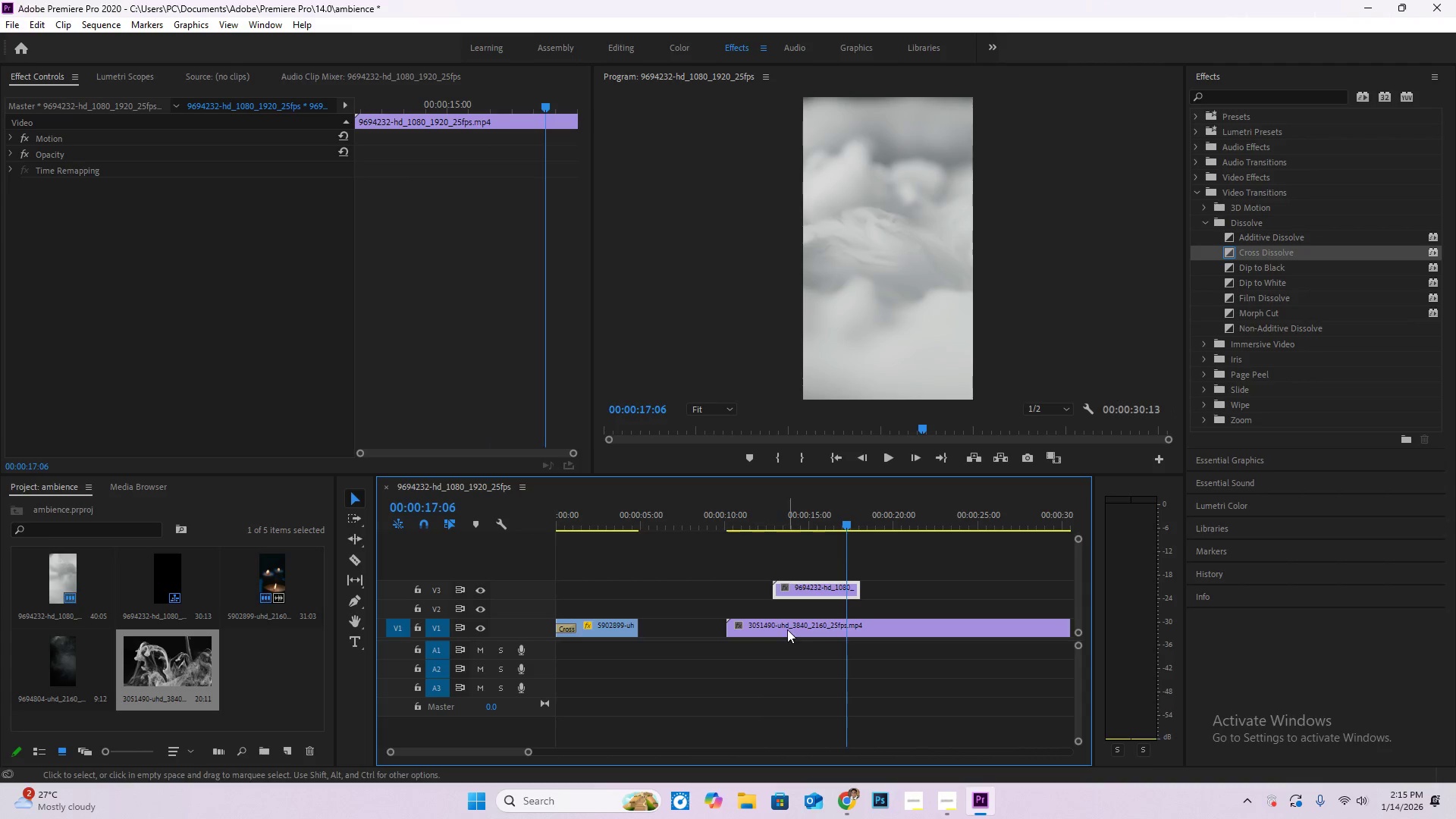 
left_click_drag(start_coordinate=[787, 629], to_coordinate=[702, 626])
 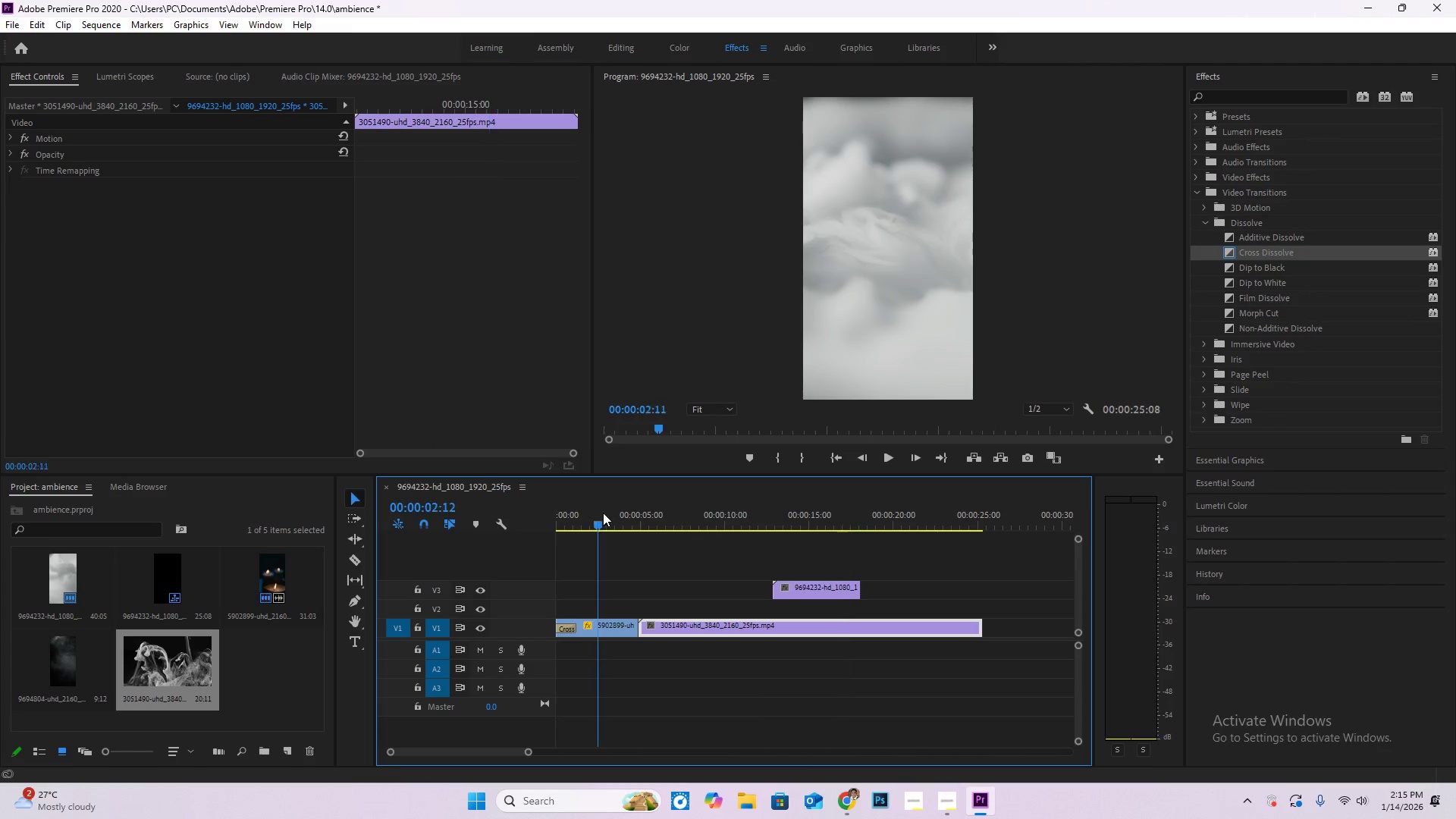 
left_click_drag(start_coordinate=[599, 513], to_coordinate=[679, 518])
 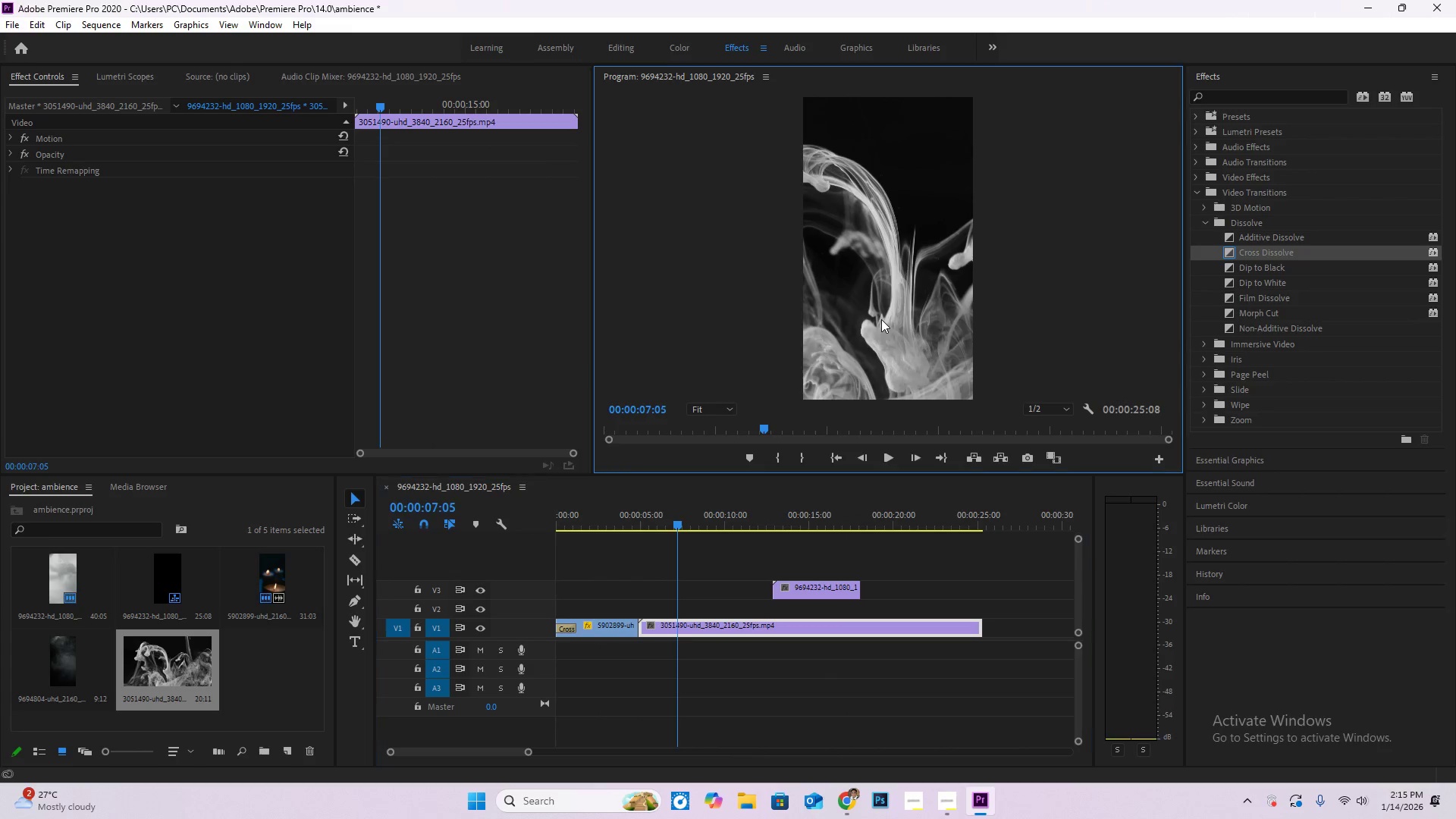 
double_click([881, 319])
 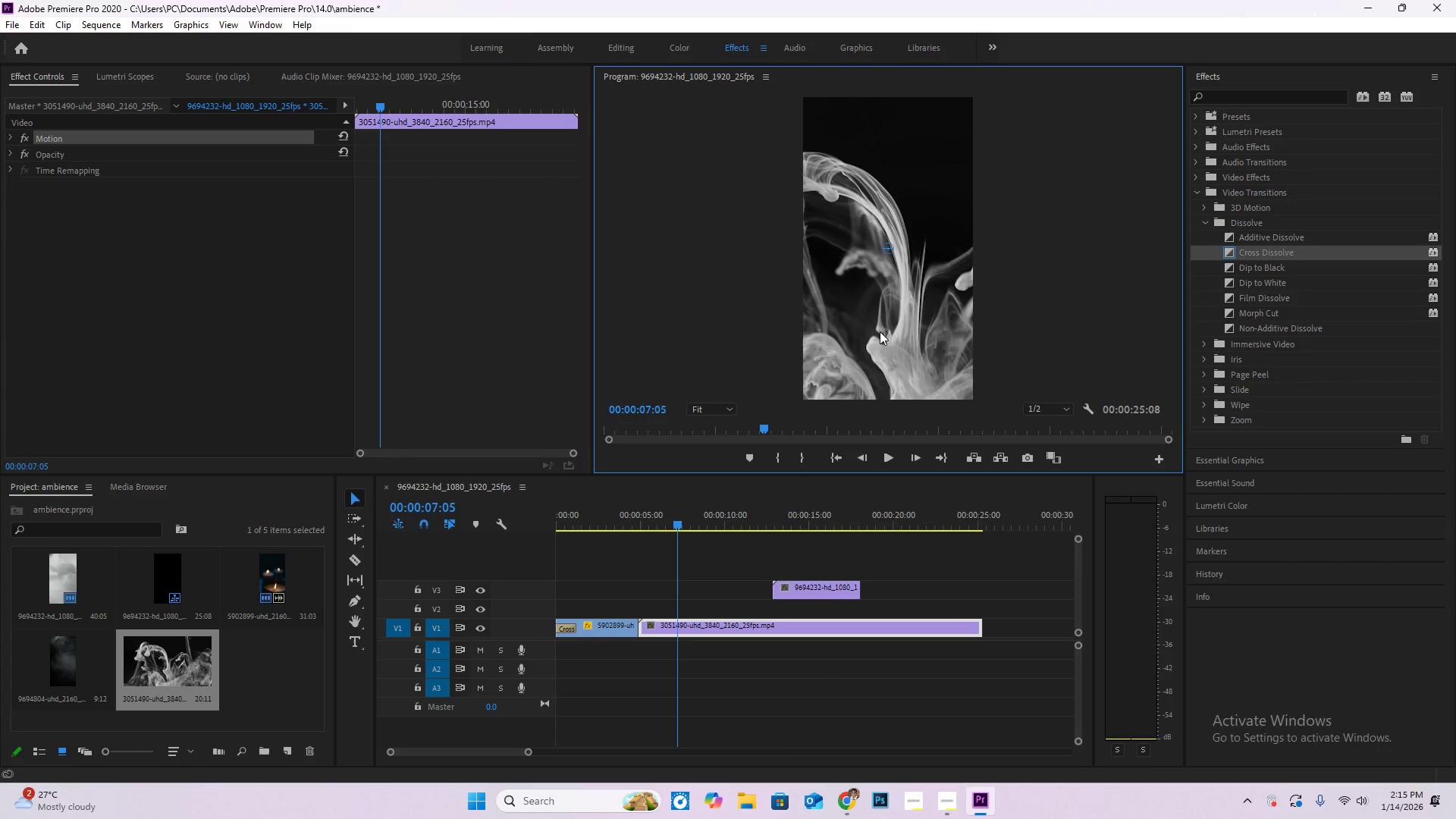 
double_click([880, 331])
 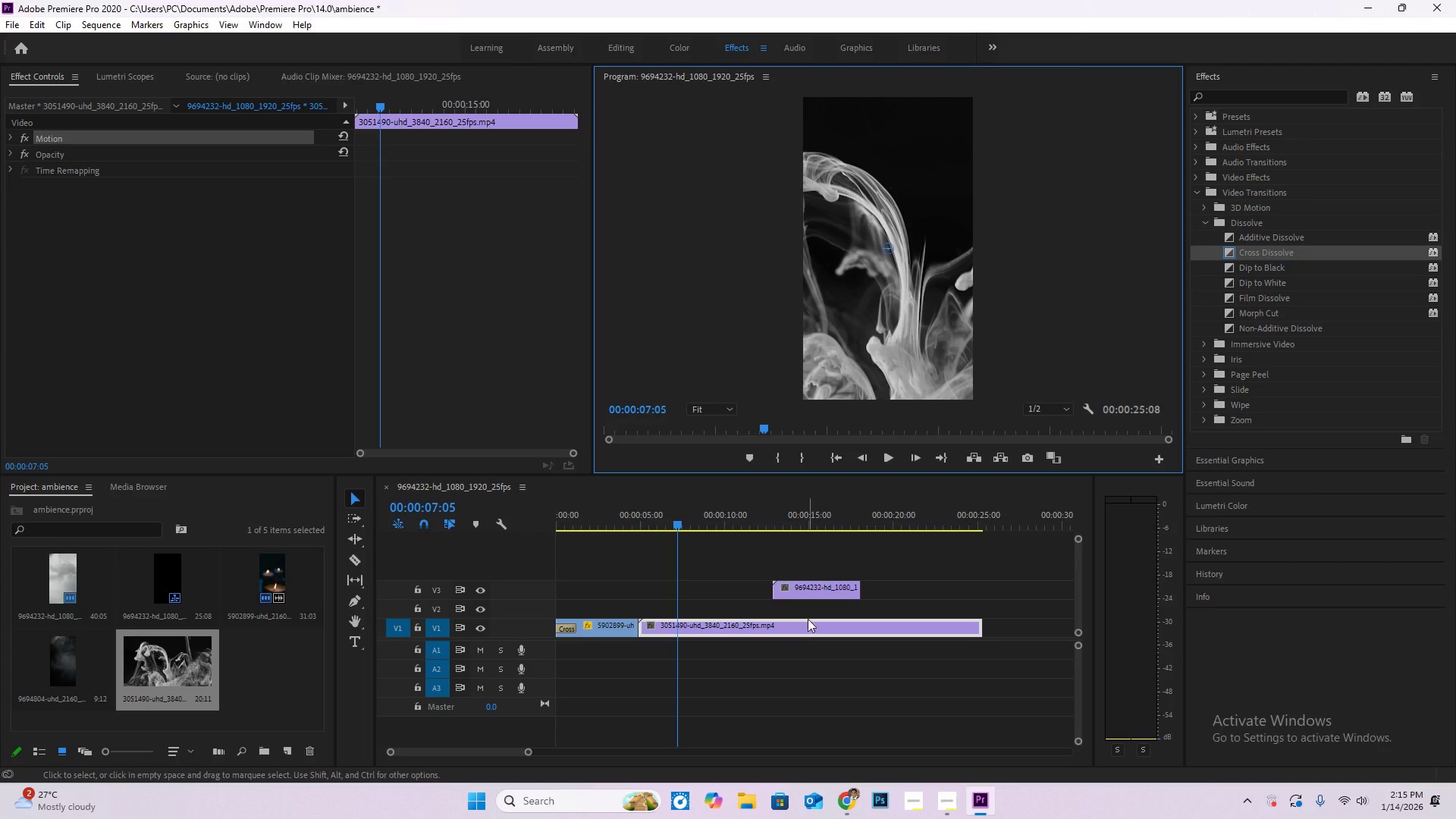 
left_click([804, 629])
 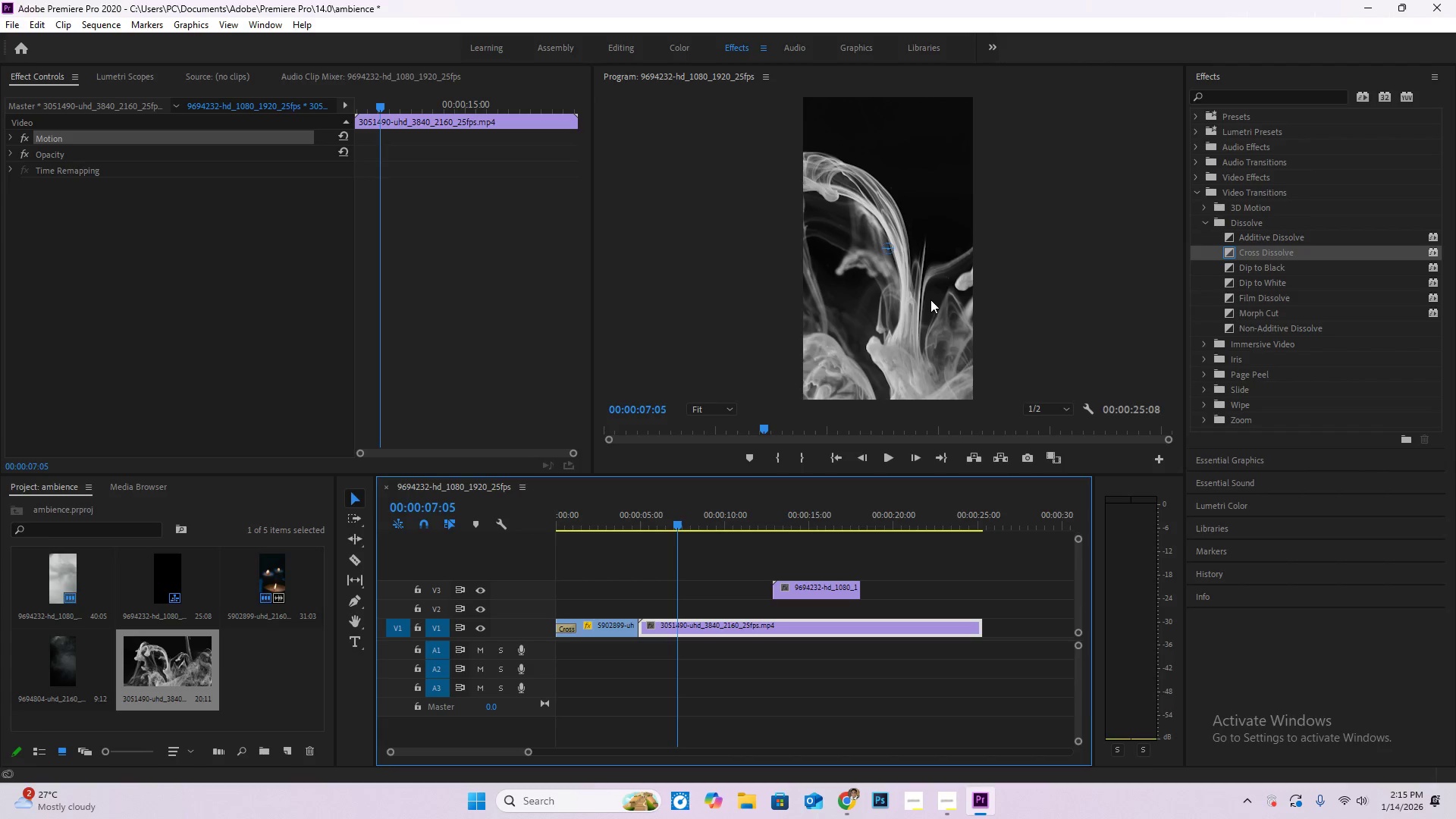 
double_click([930, 300])
 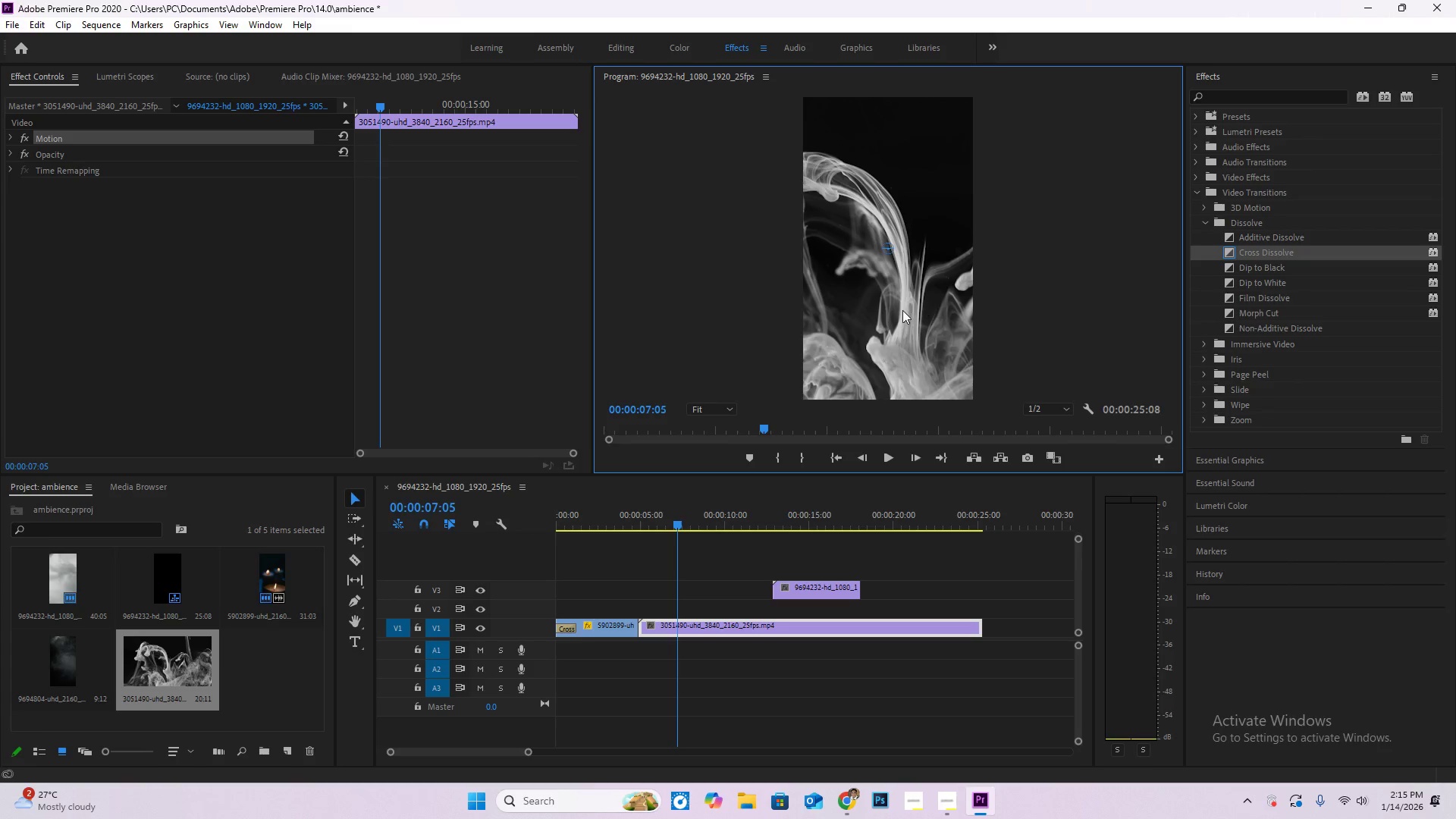 
left_click_drag(start_coordinate=[902, 310], to_coordinate=[963, 300])
 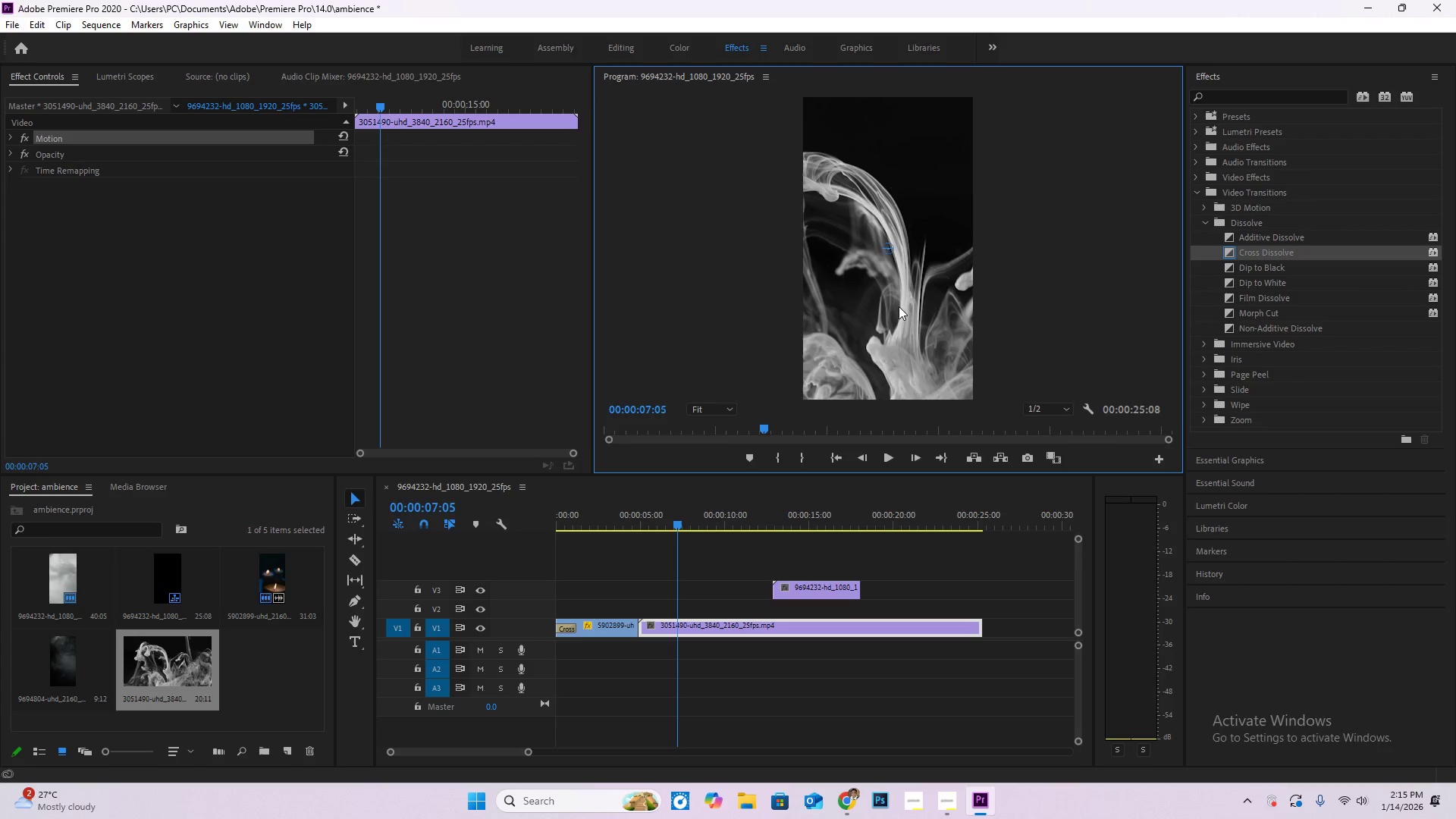 
left_click_drag(start_coordinate=[899, 306], to_coordinate=[983, 303])